 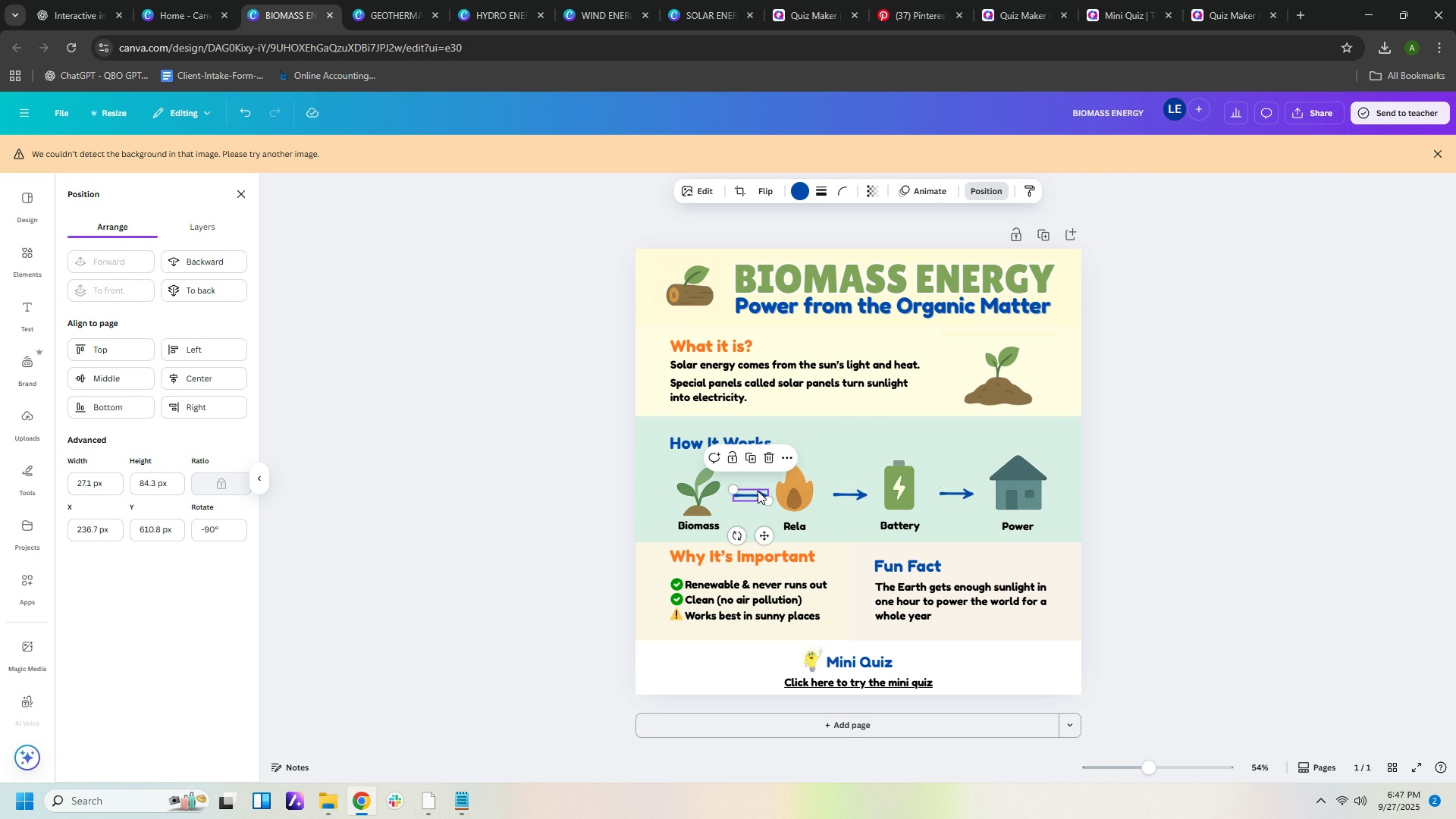 
left_click([1241, 537])
 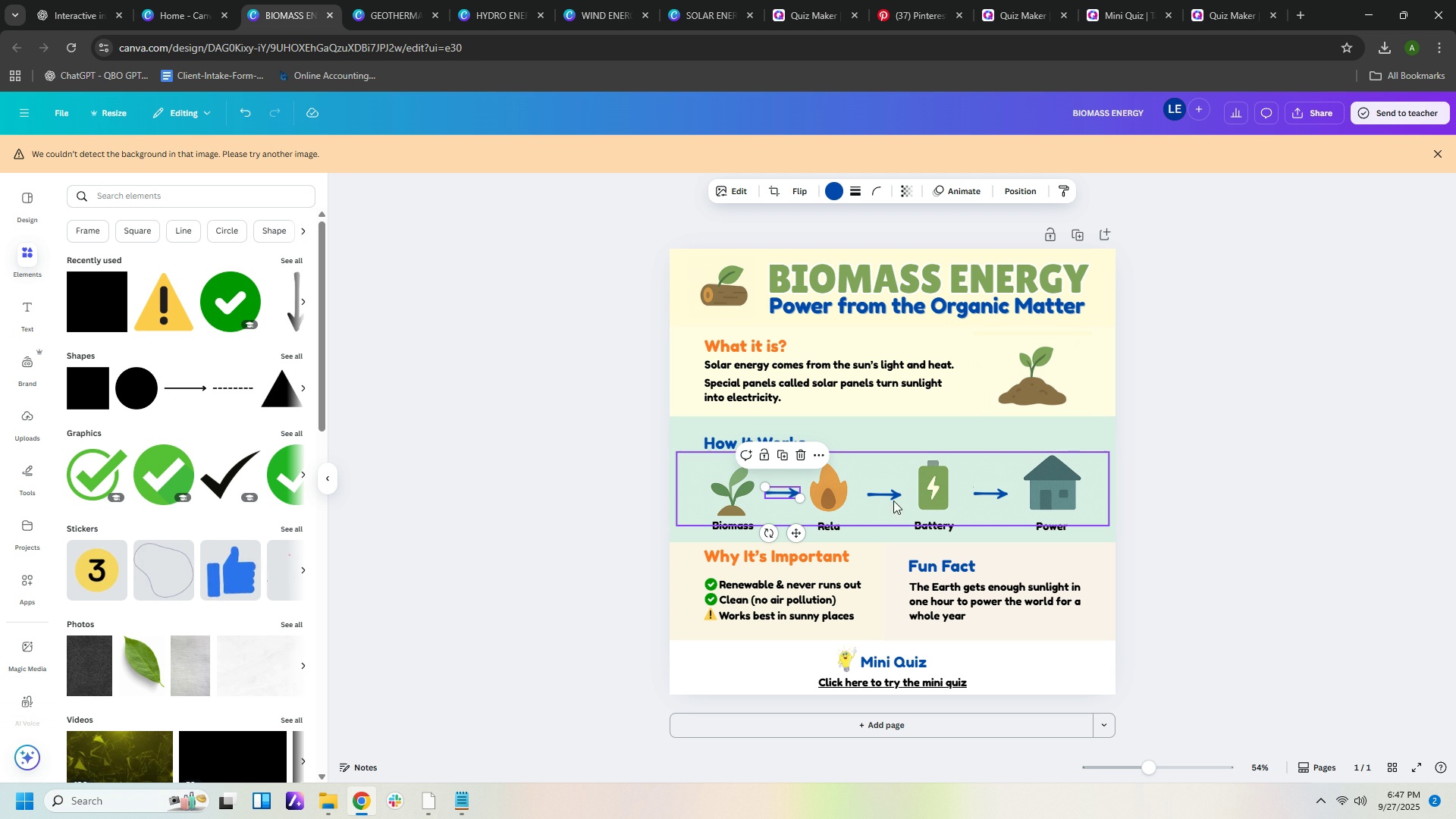 
left_click([883, 491])
 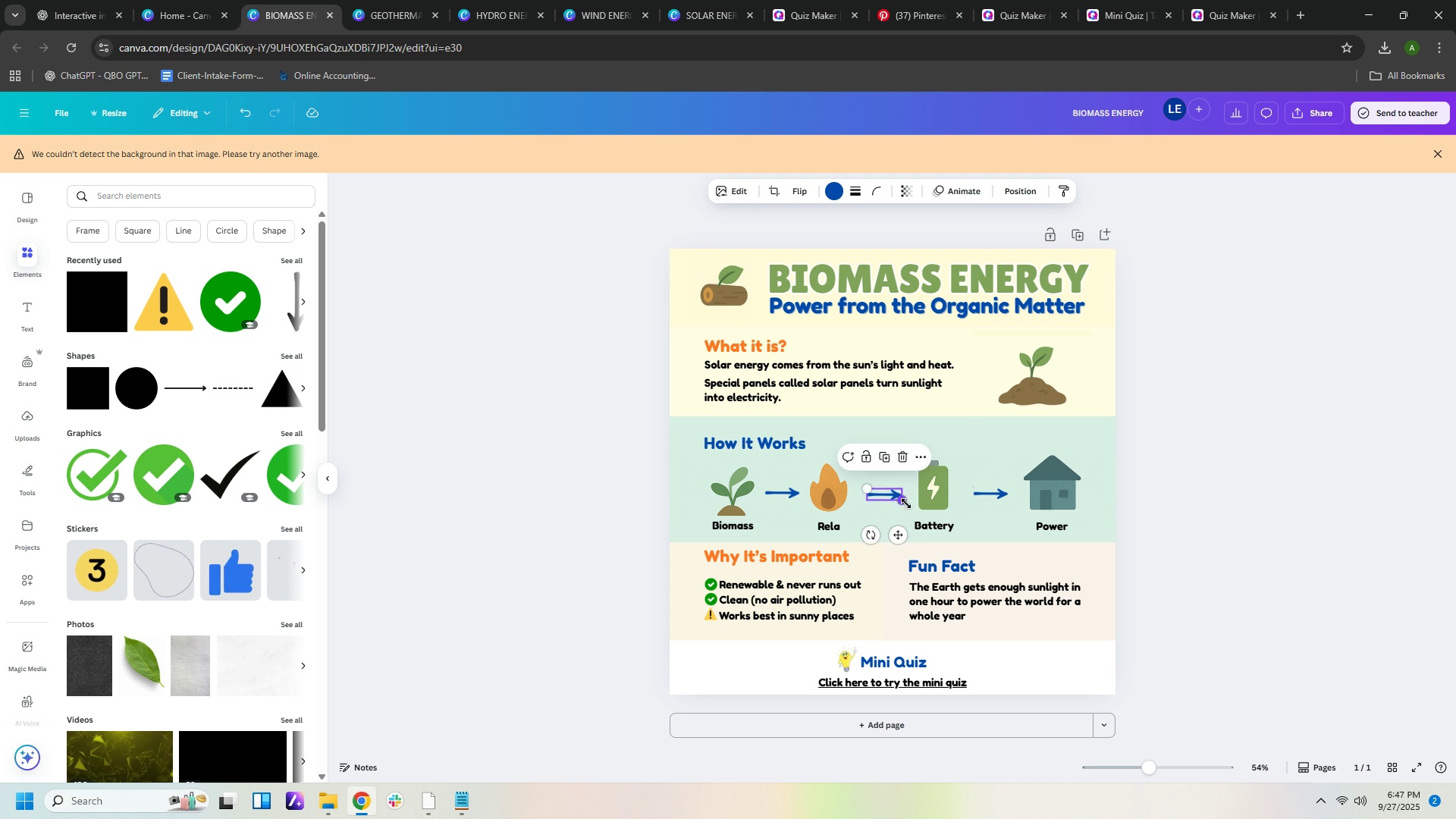 
key(ArrowLeft)
 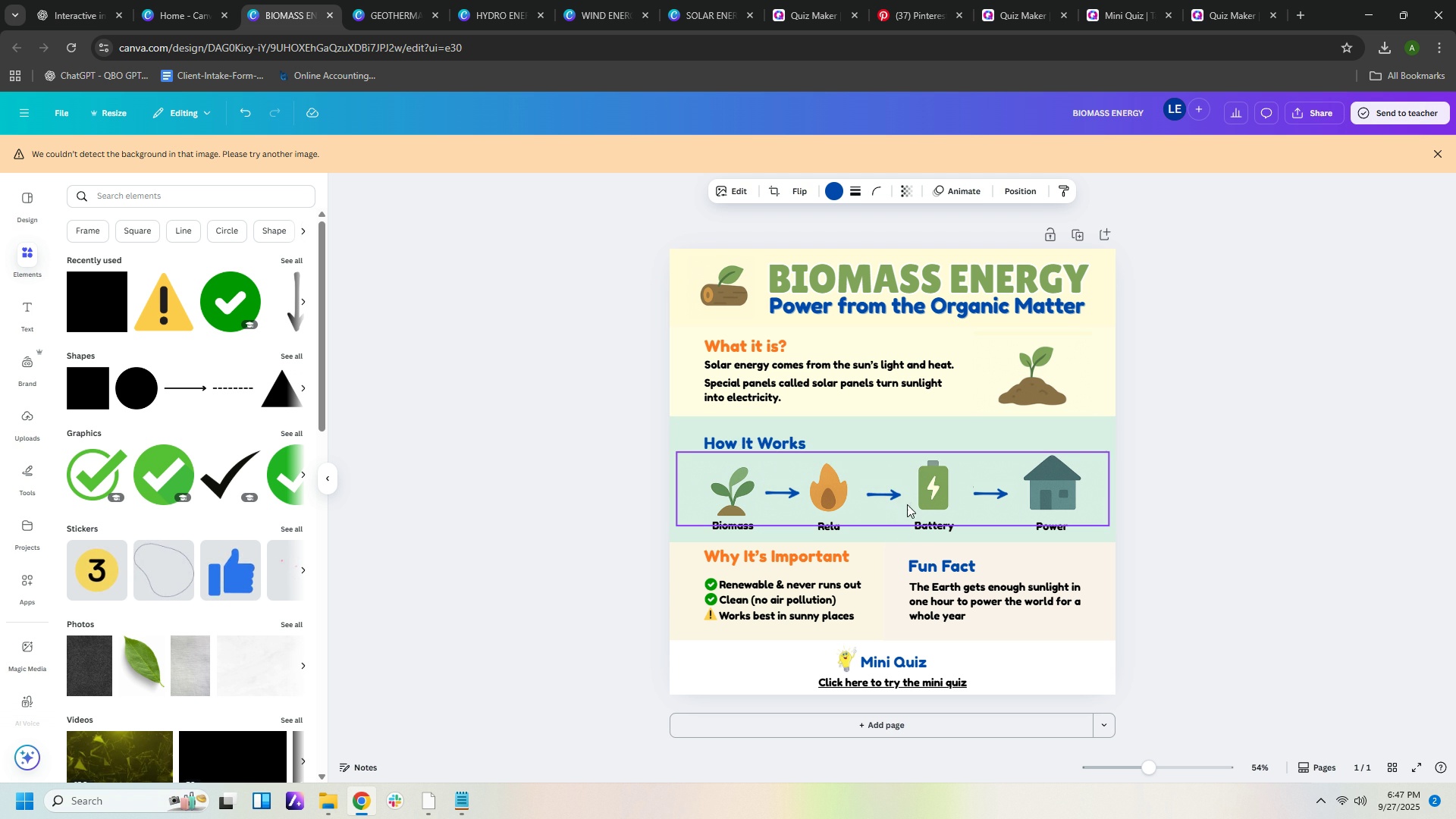 
key(ArrowLeft)
 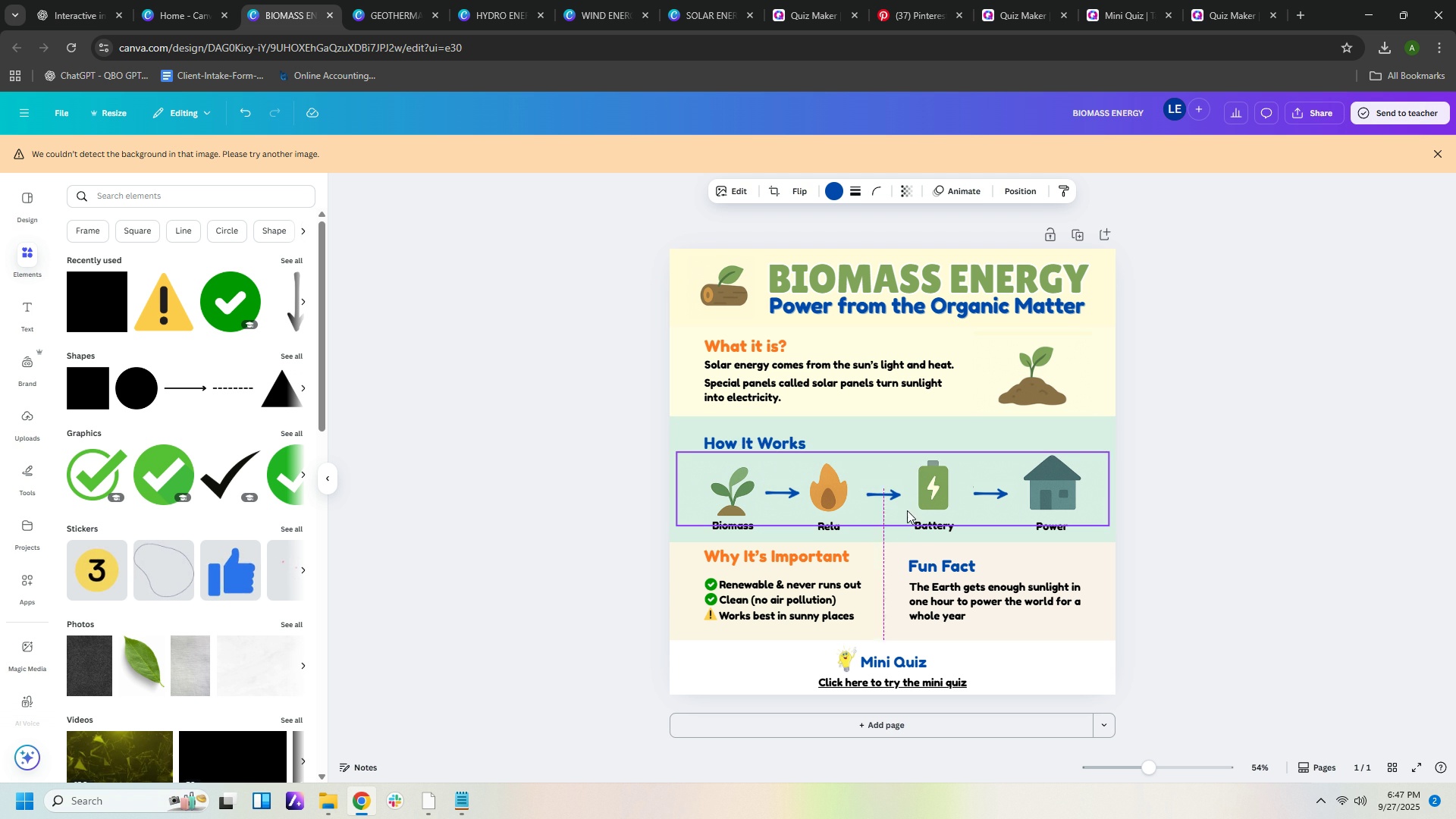 
key(ArrowLeft)
 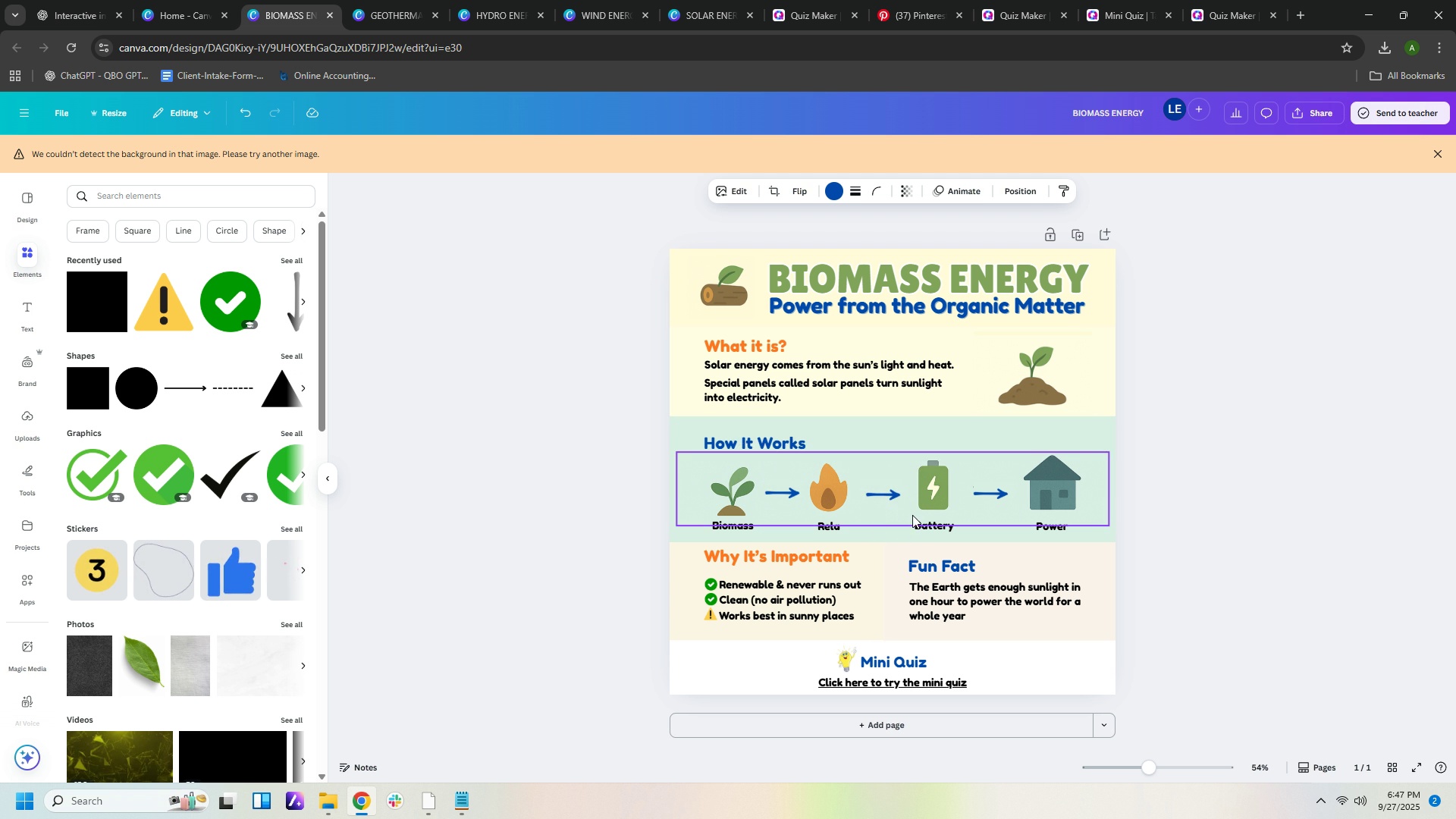 
key(ArrowLeft)
 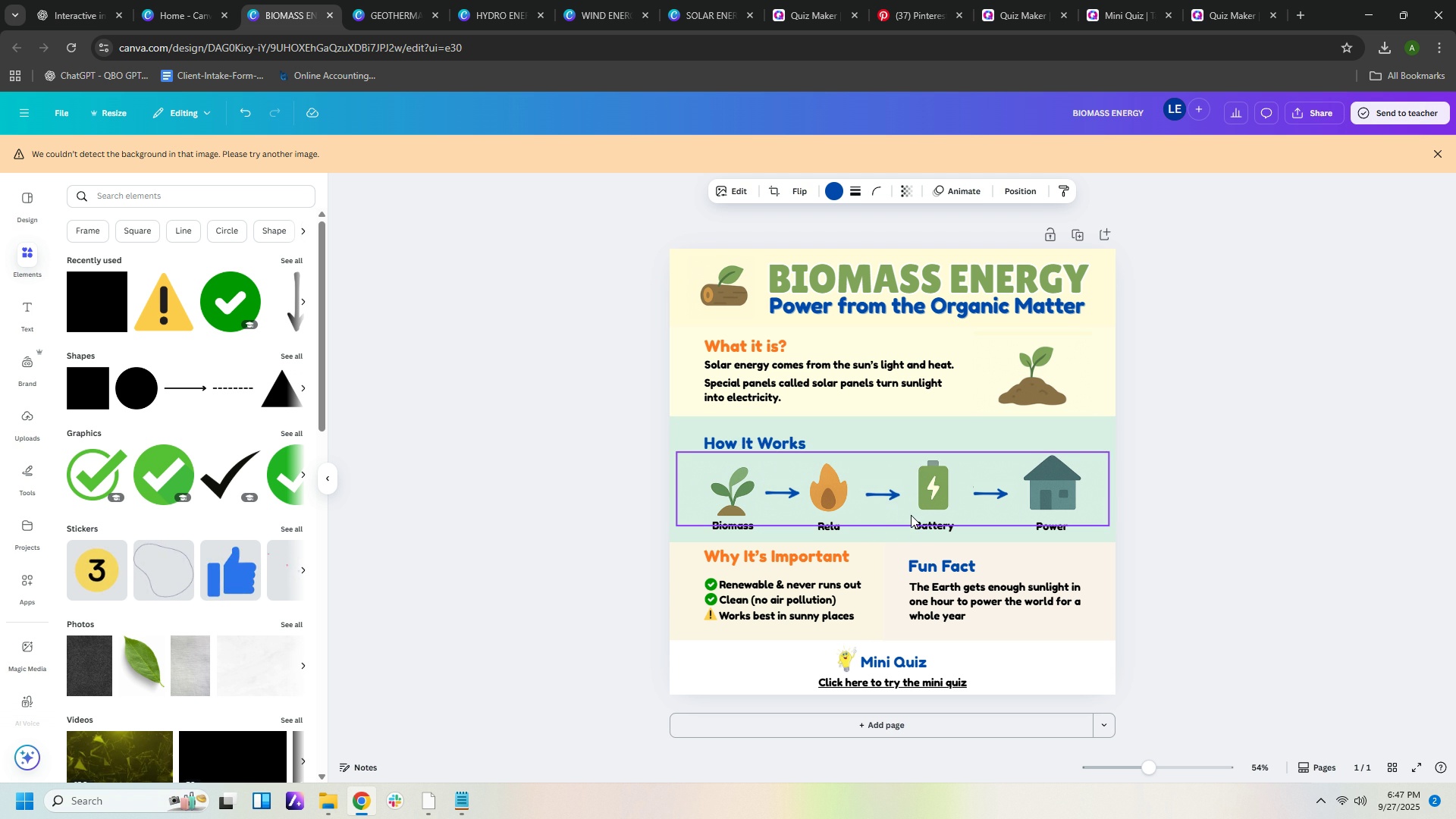 
key(ArrowLeft)
 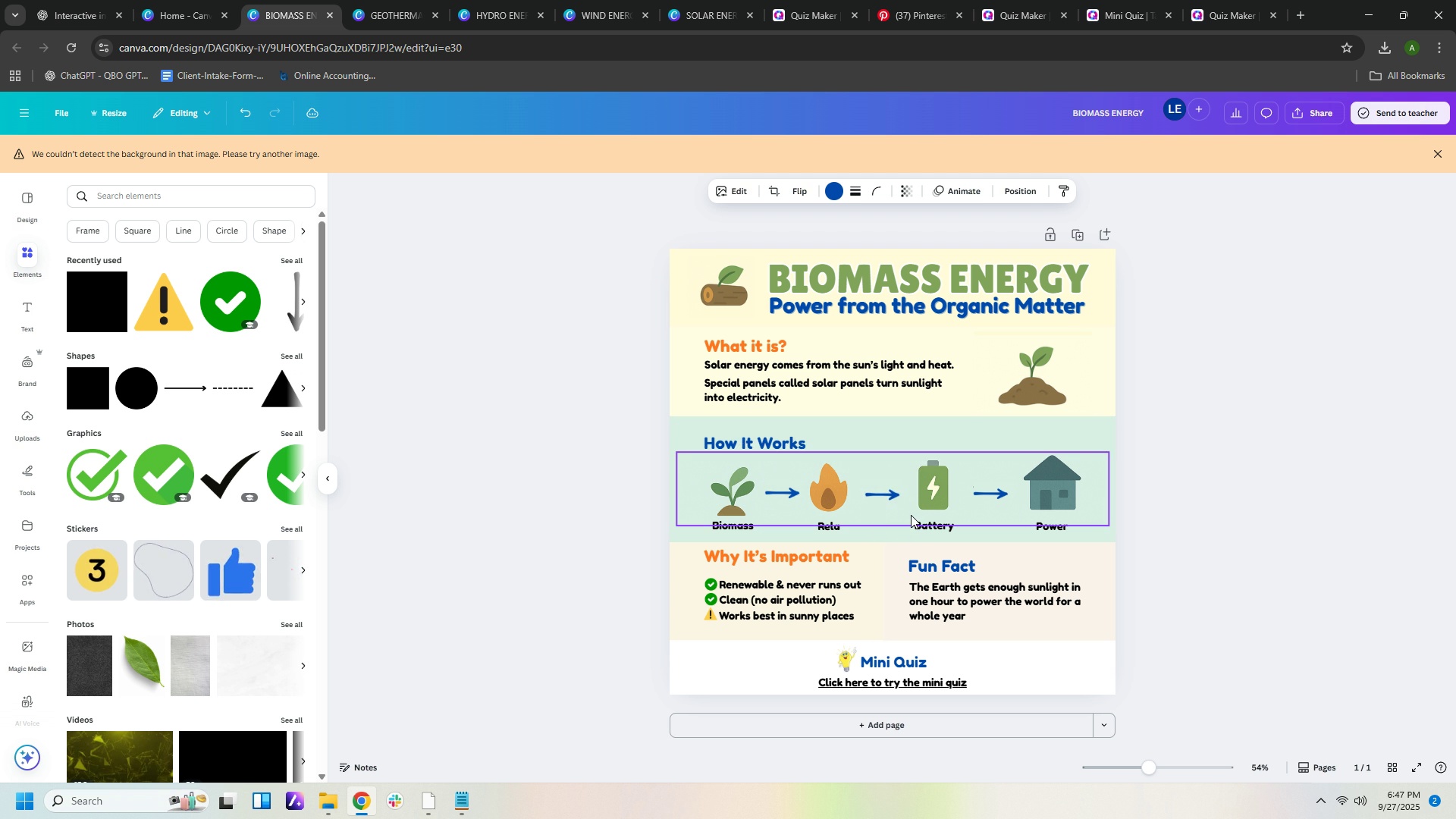 
key(ArrowUp)
 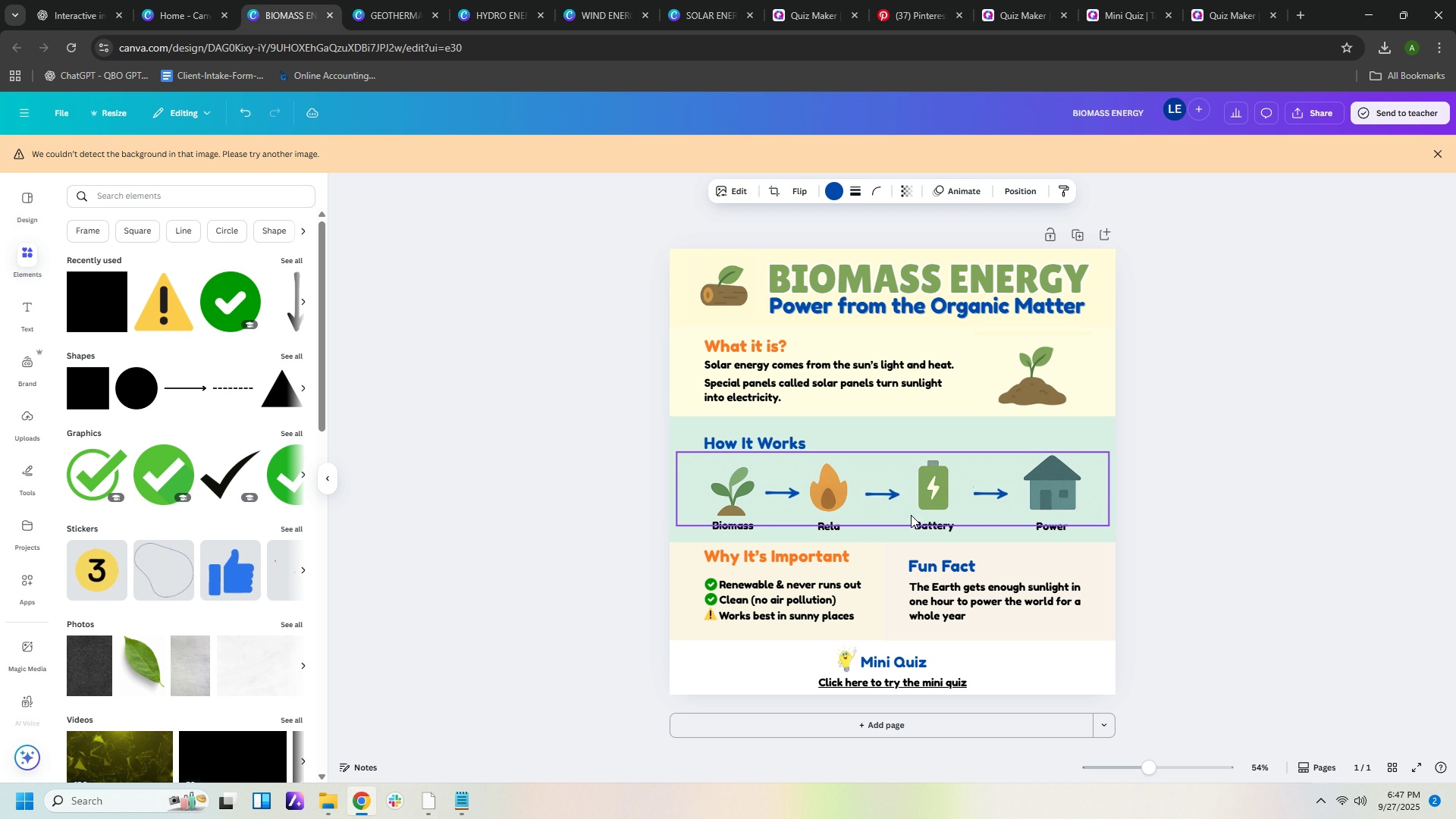 
key(ArrowUp)
 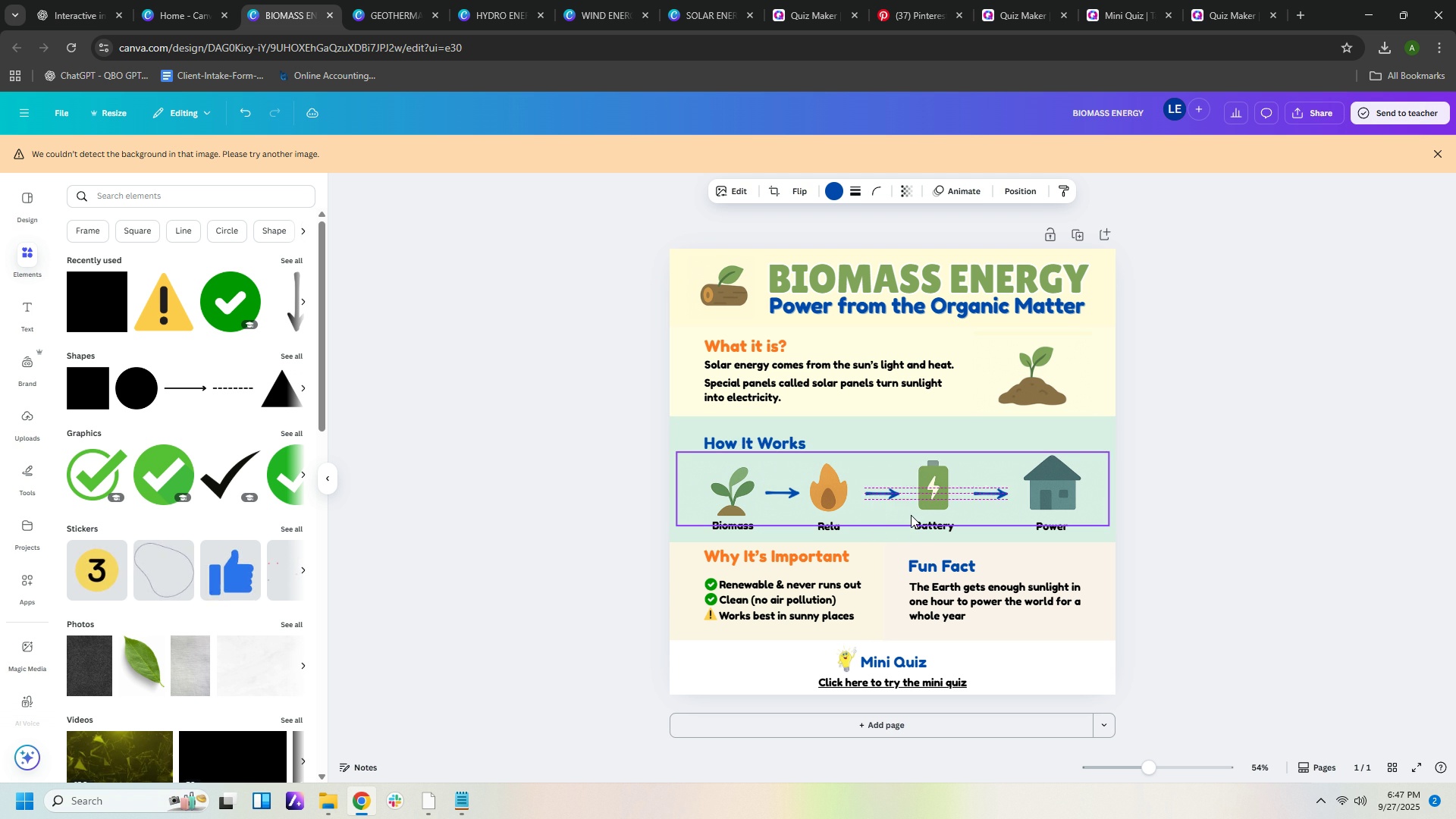 
key(ArrowUp)
 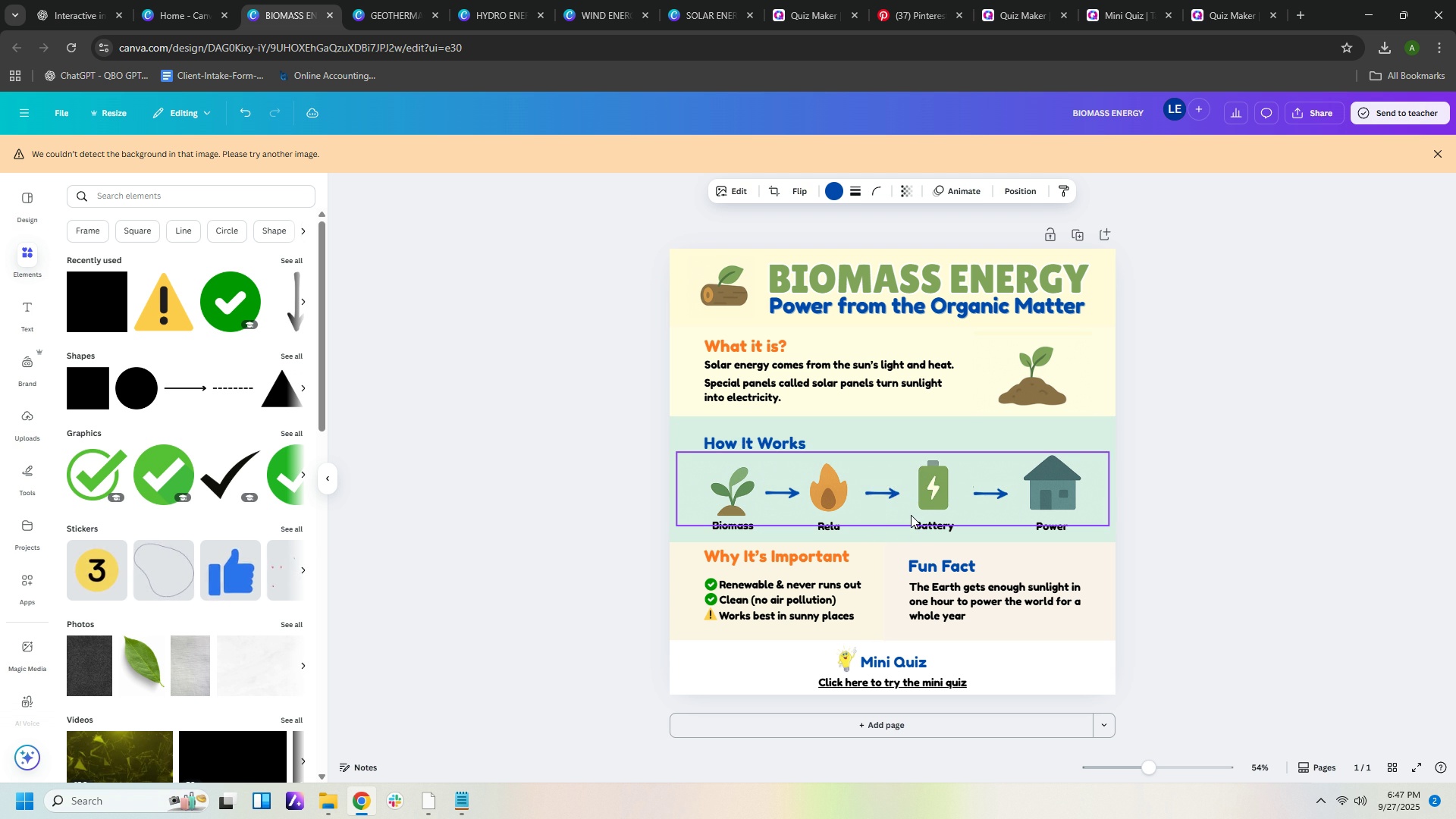 
key(ArrowDown)
 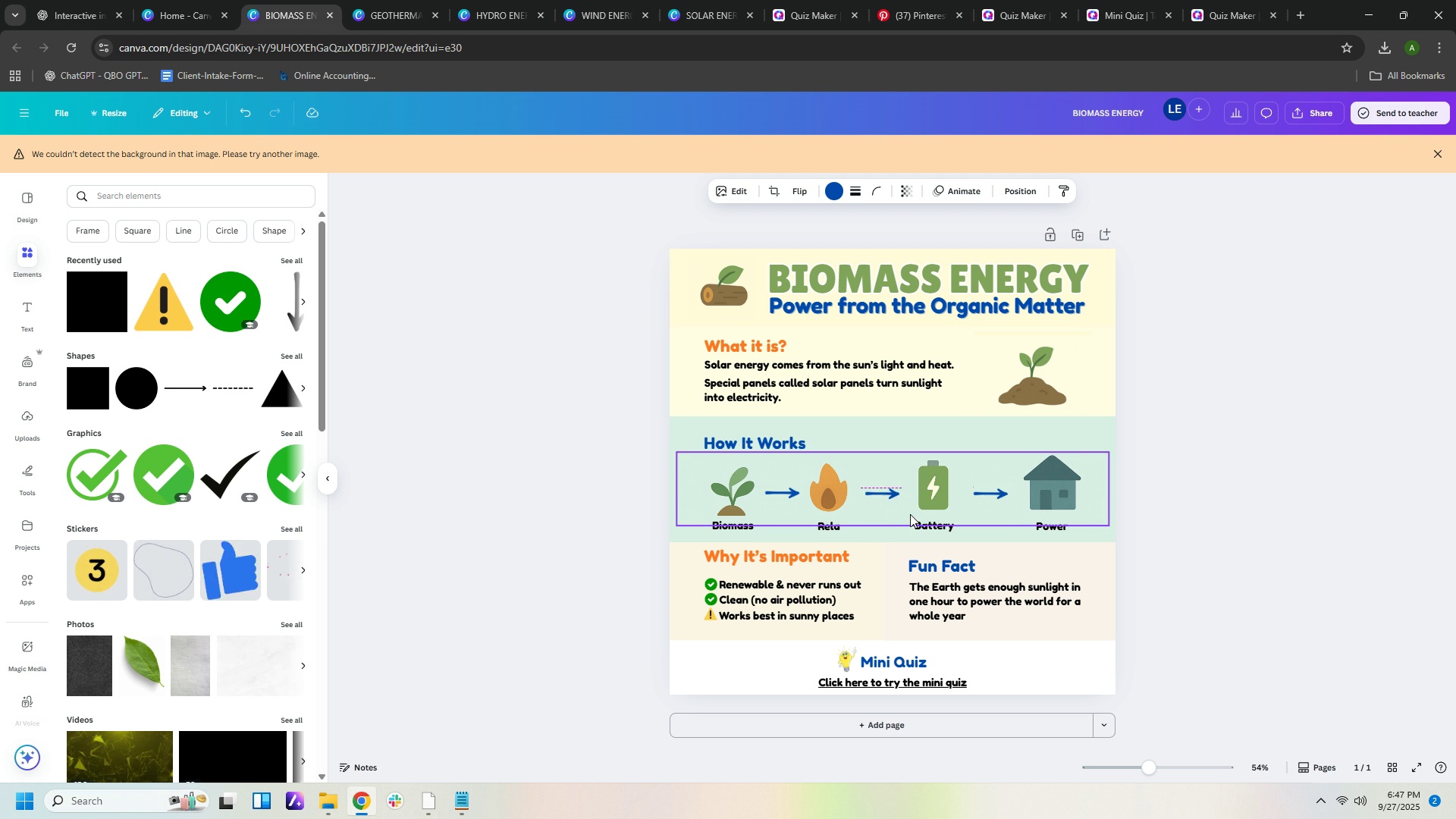 
key(ArrowDown)
 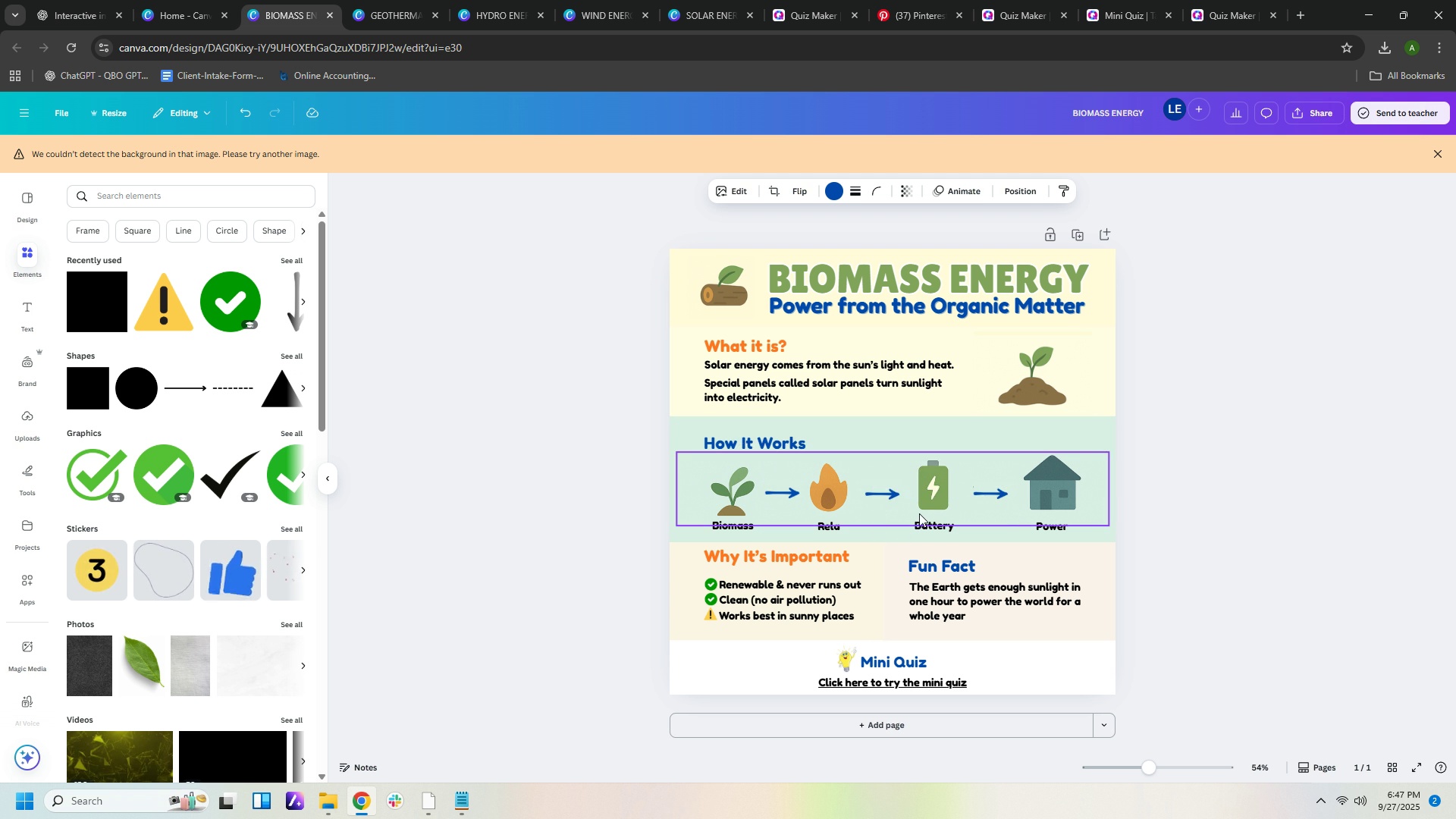 
key(ArrowUp)
 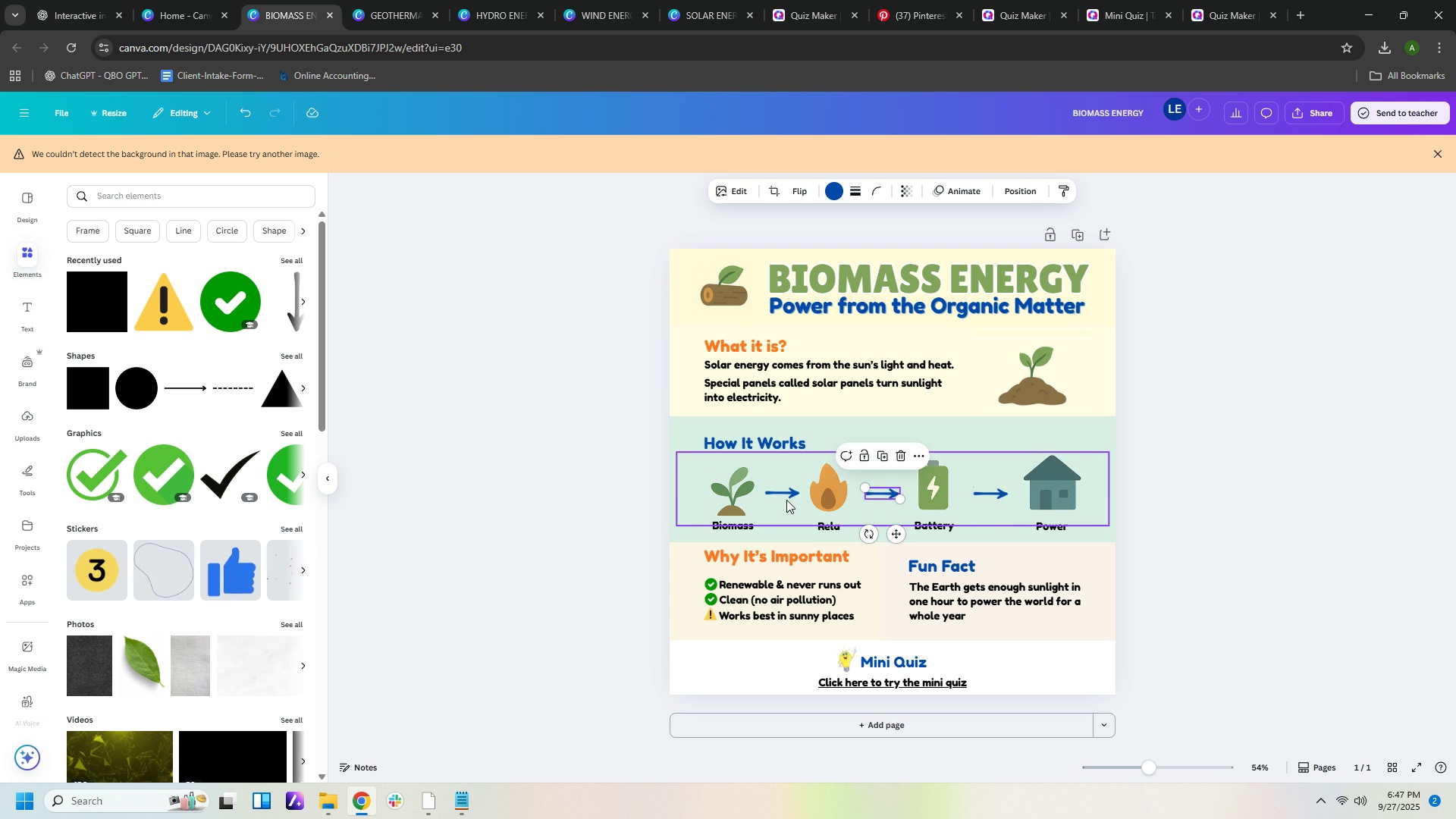 
left_click([785, 495])
 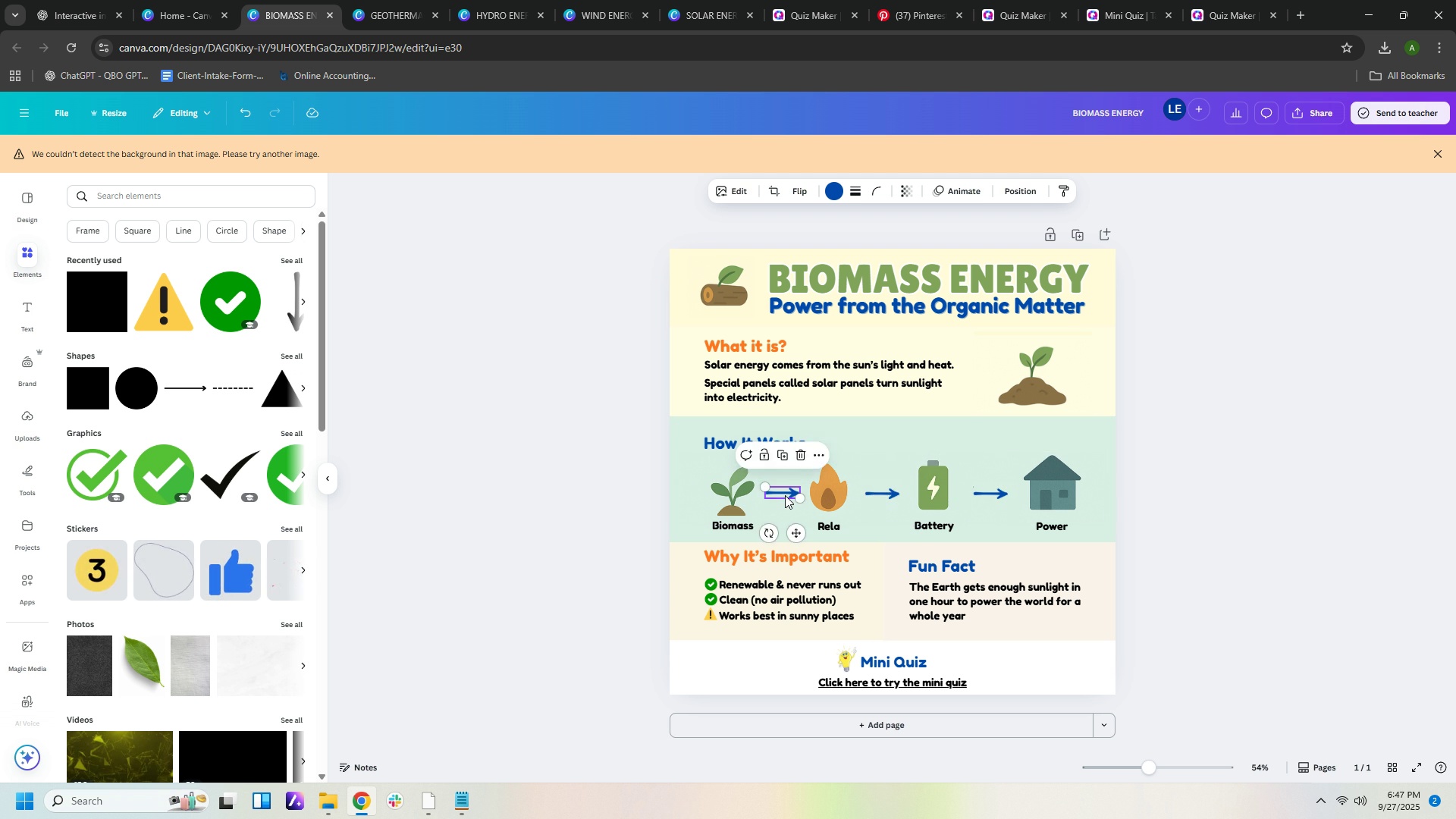 
key(ArrowLeft)
 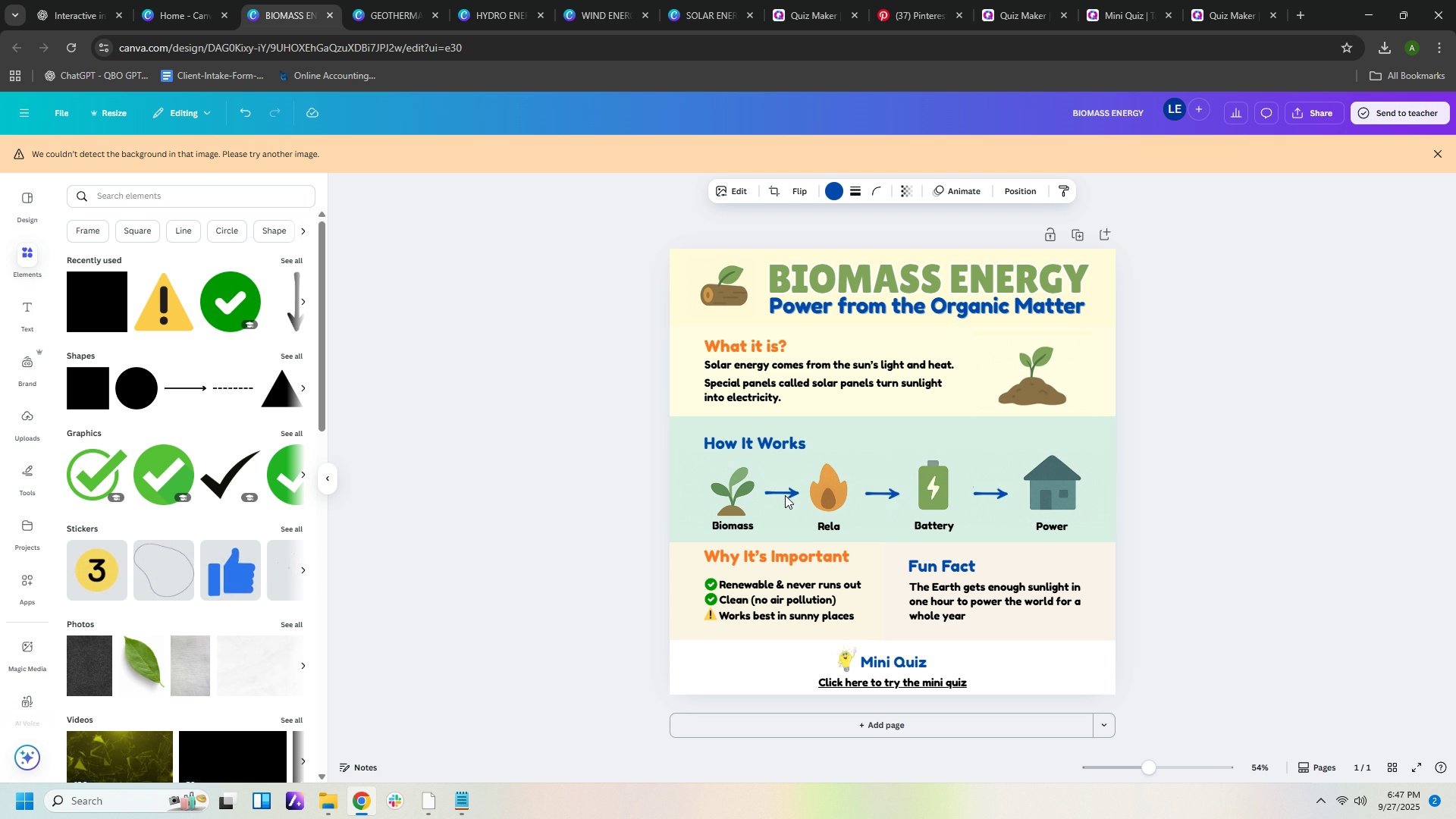 
key(ArrowUp)
 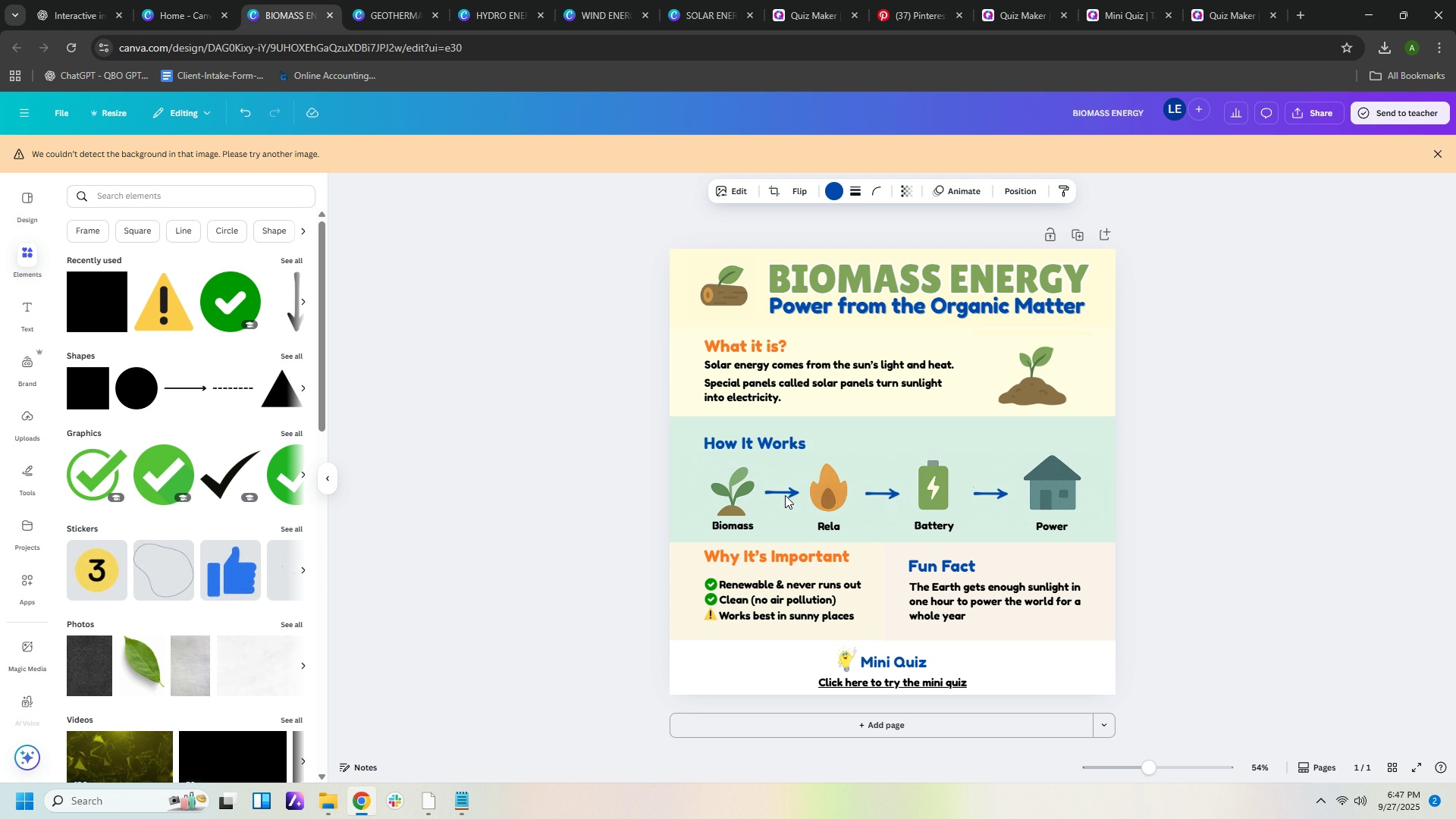 
key(ArrowDown)
 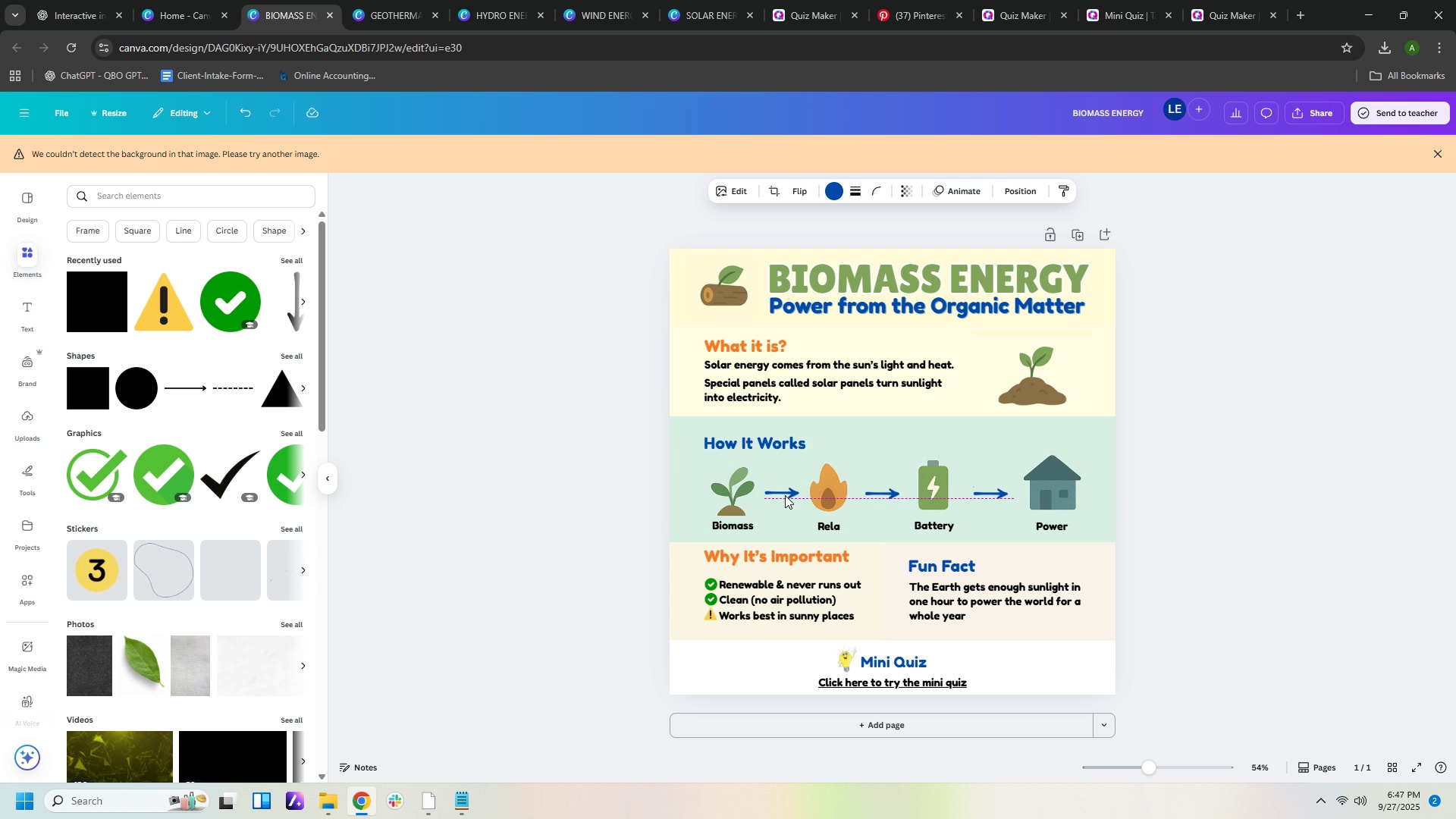 
key(ArrowDown)
 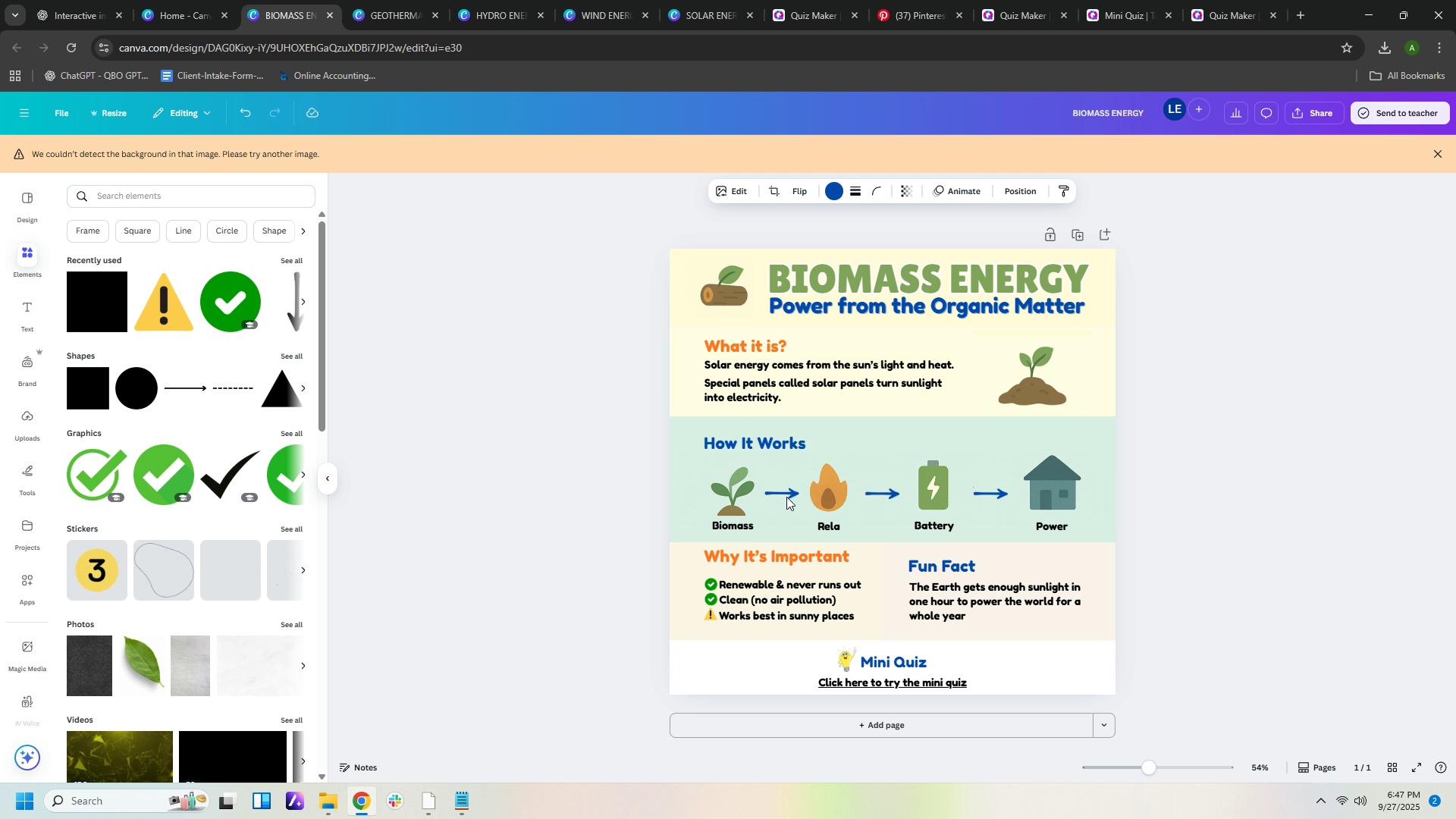 
key(ArrowUp)
 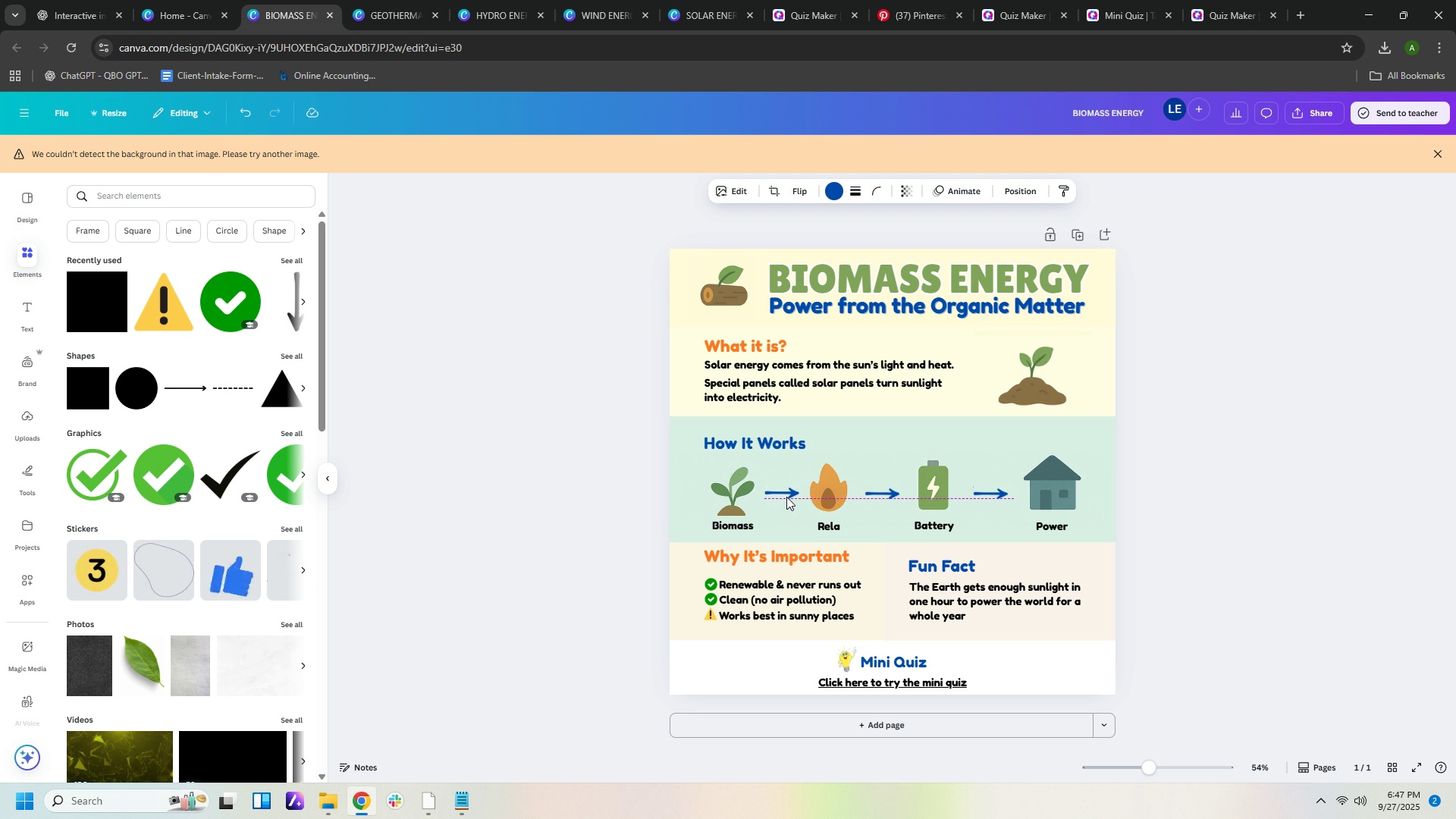 
key(ArrowDown)
 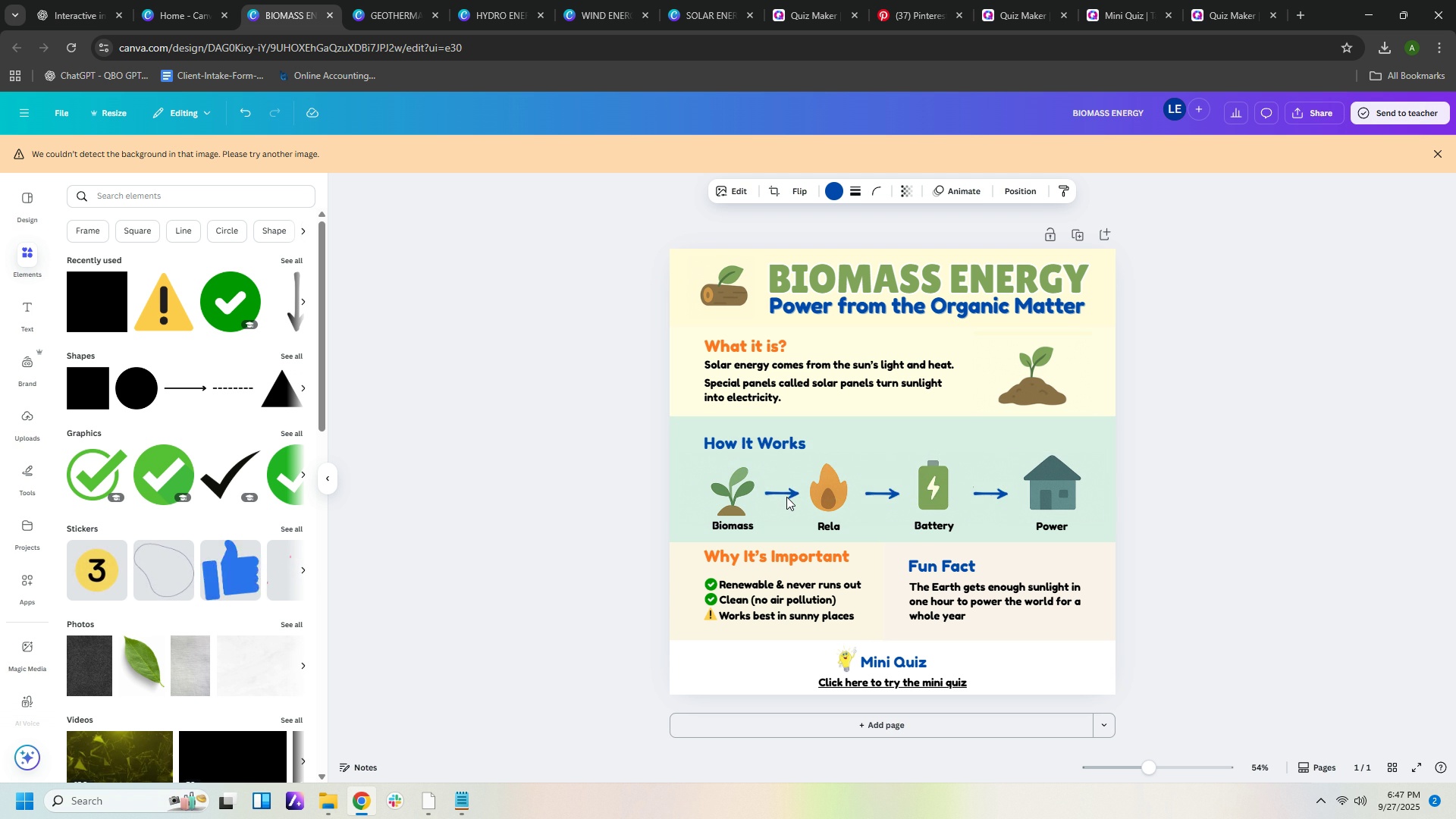 
key(ArrowDown)
 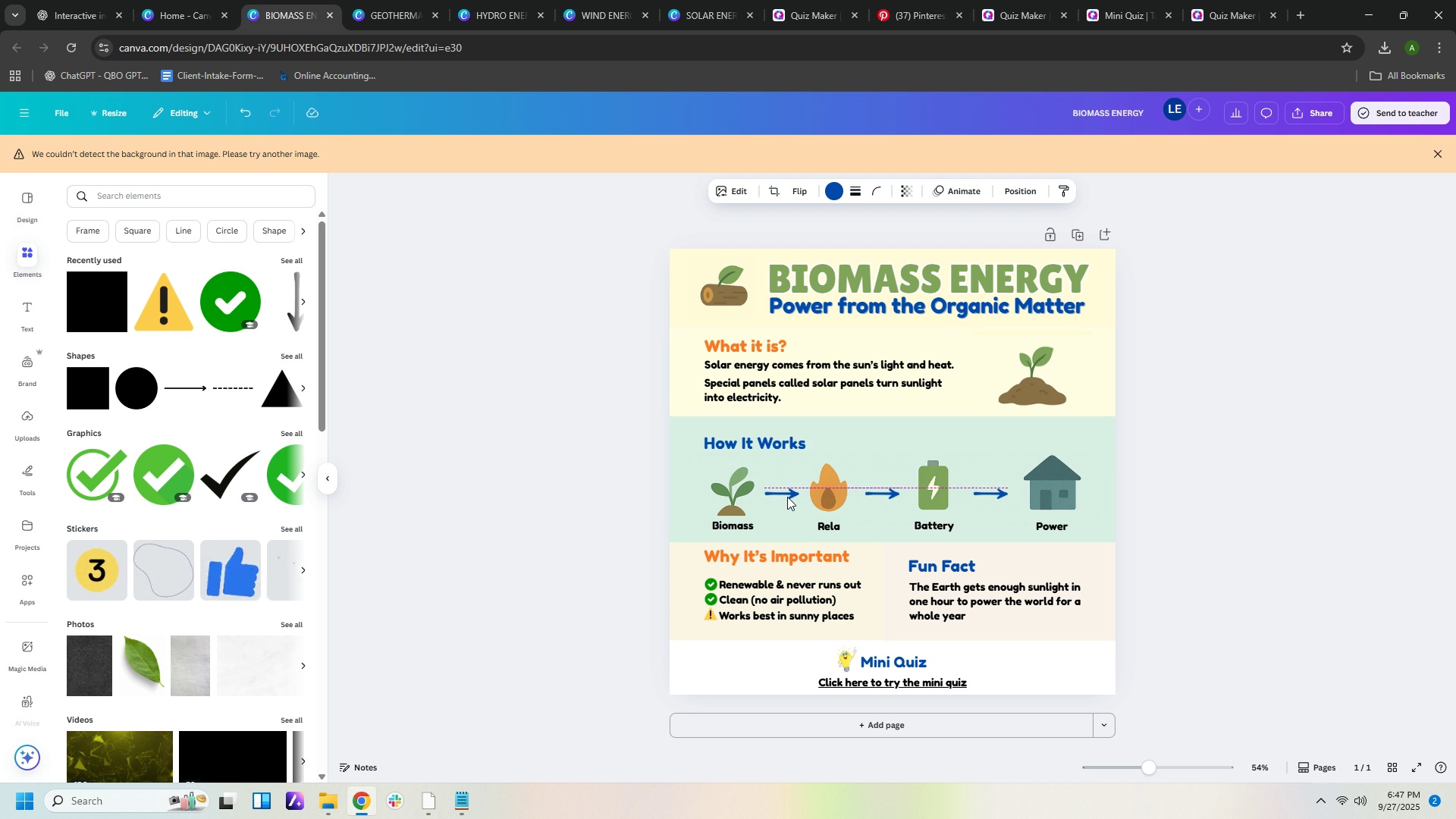 
key(ArrowUp)
 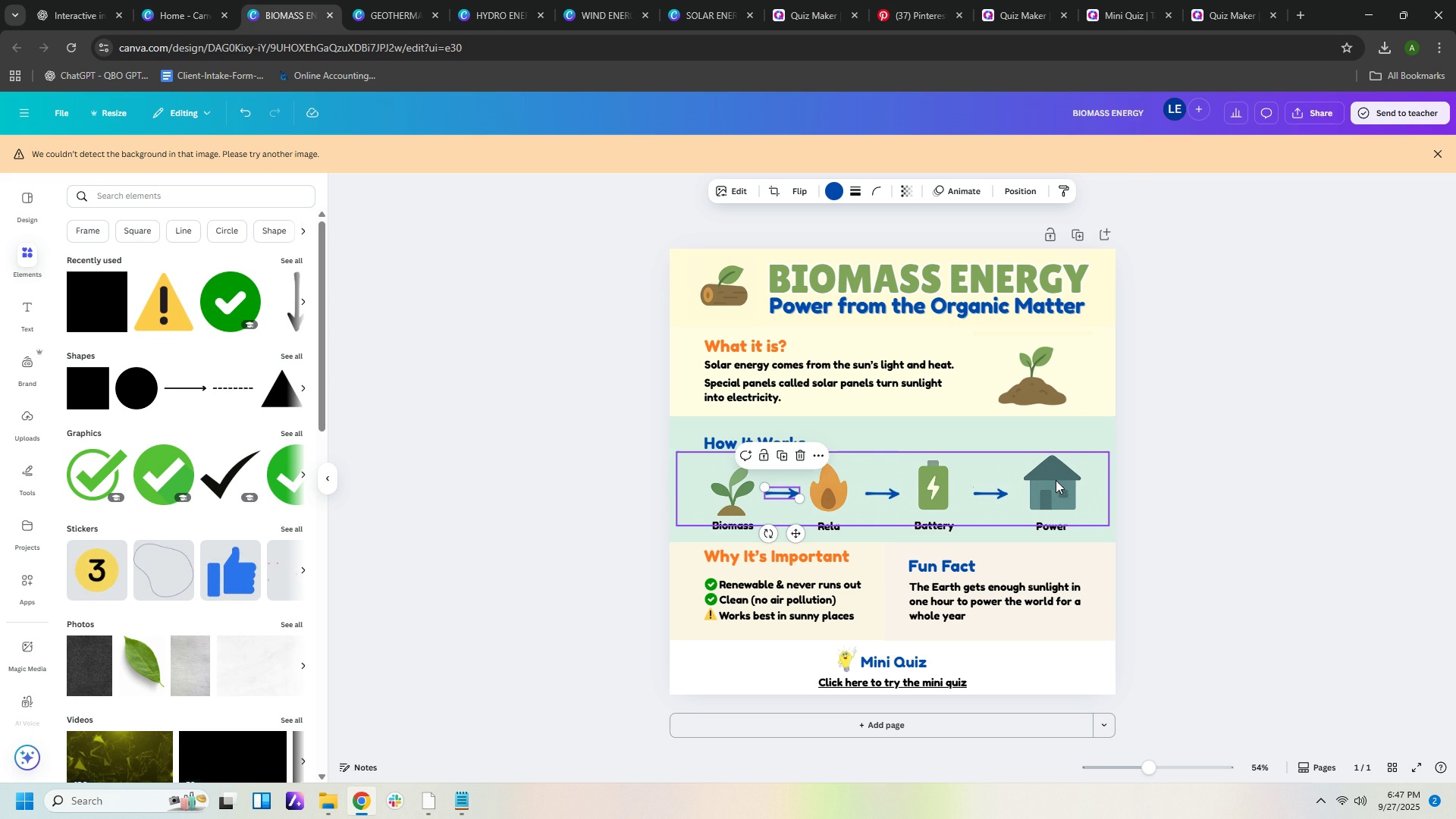 
left_click([1050, 480])
 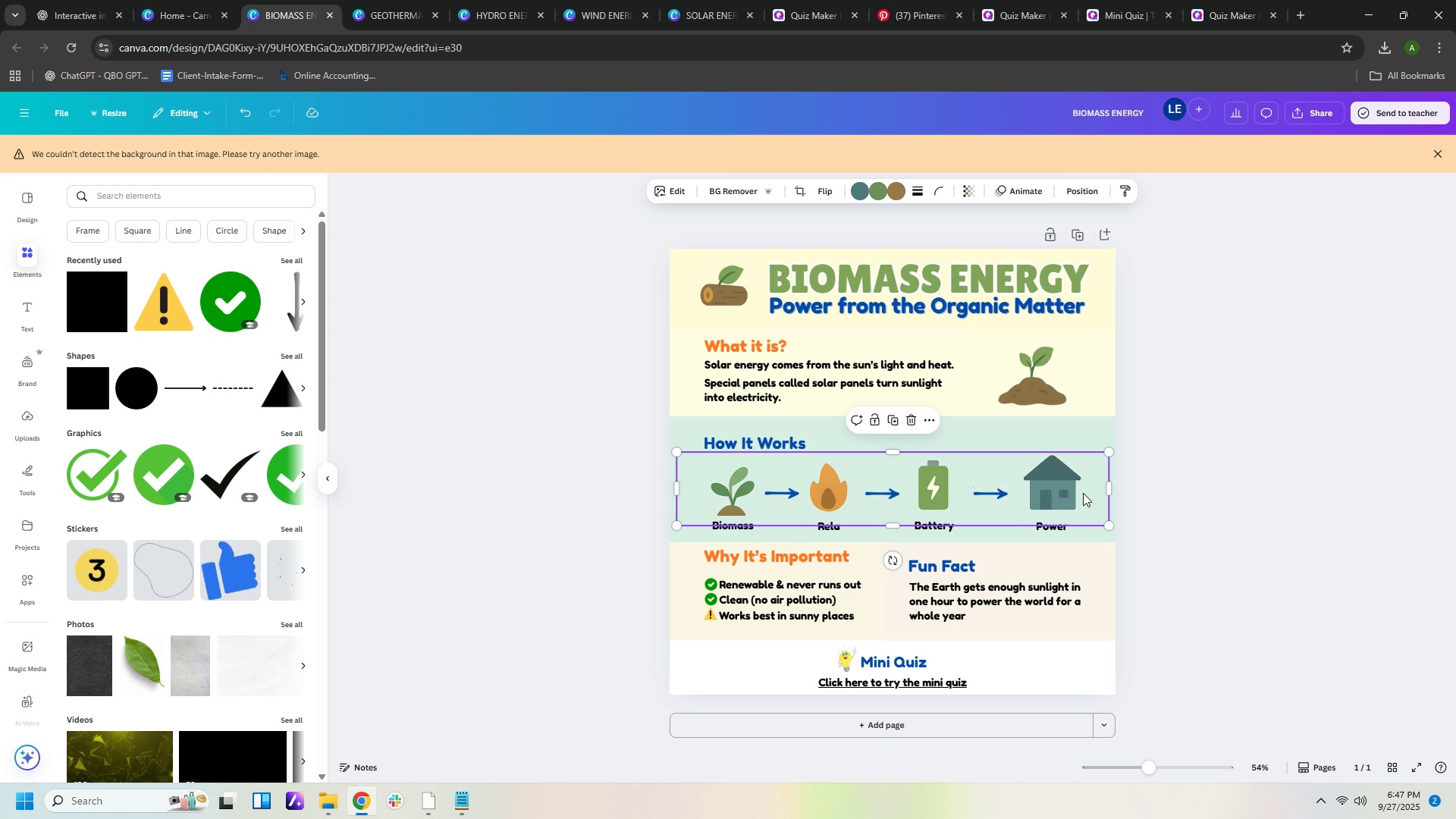 
left_click([1215, 507])